 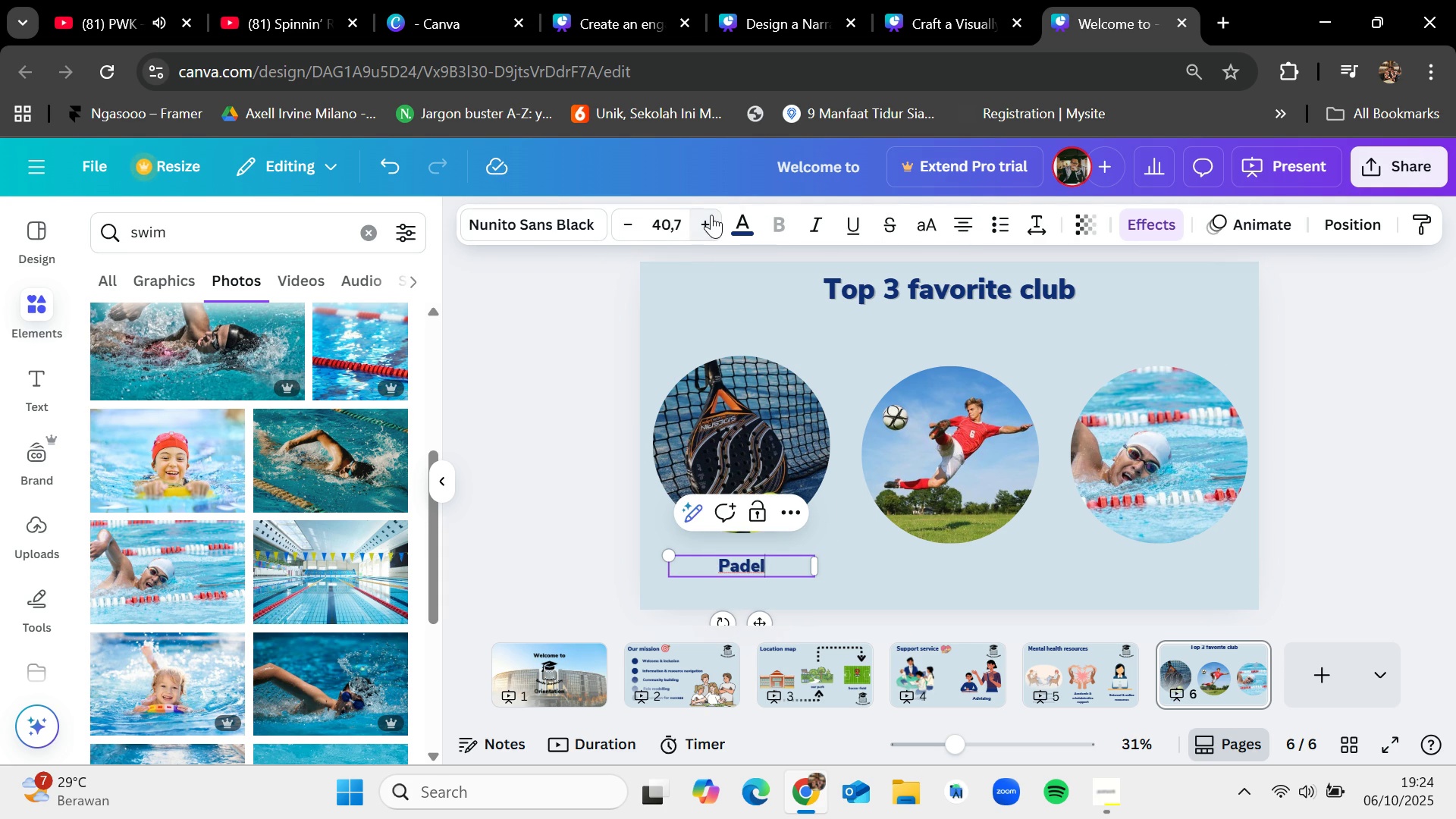 
triple_click([711, 215])
 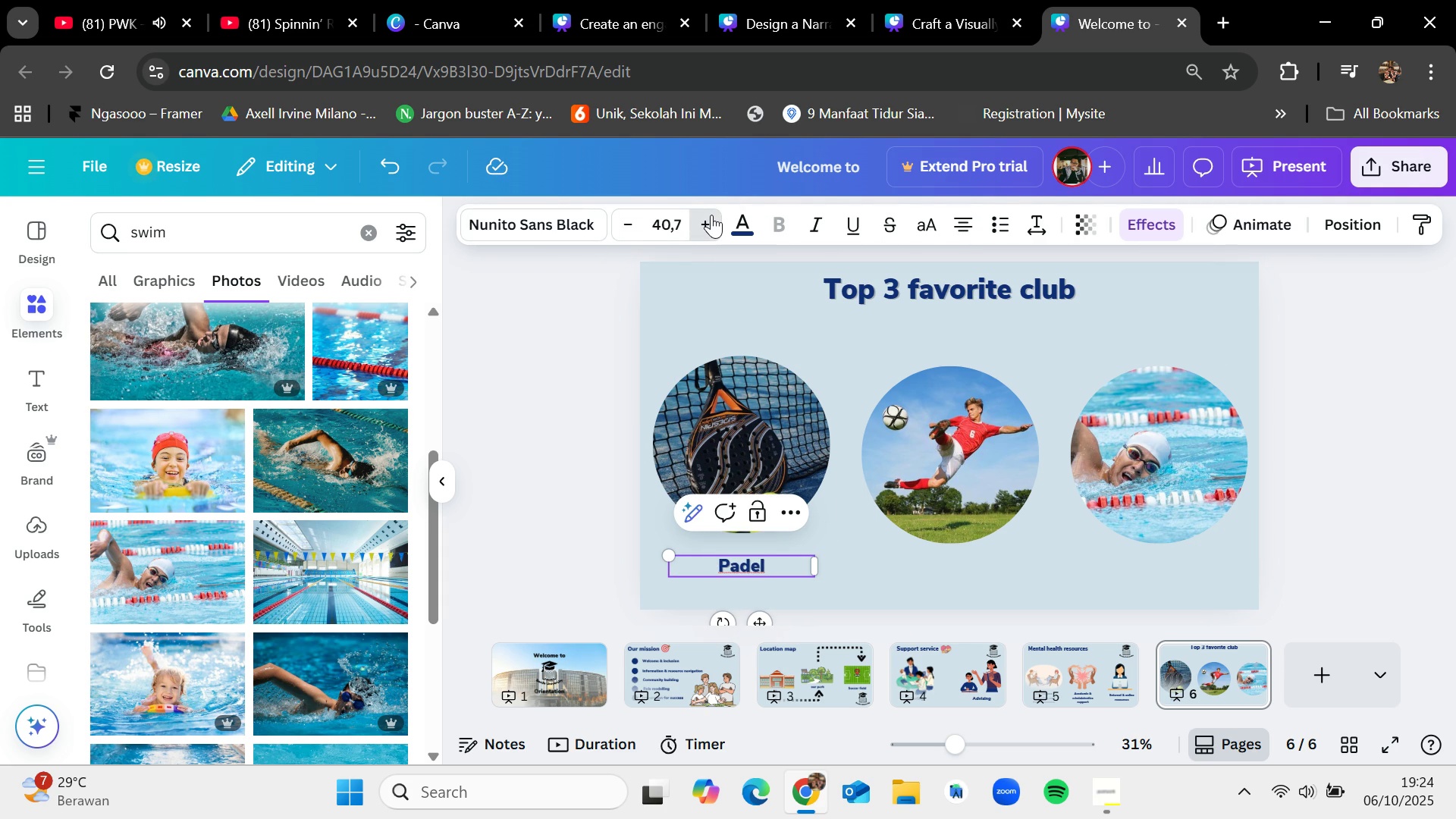 
triple_click([711, 215])
 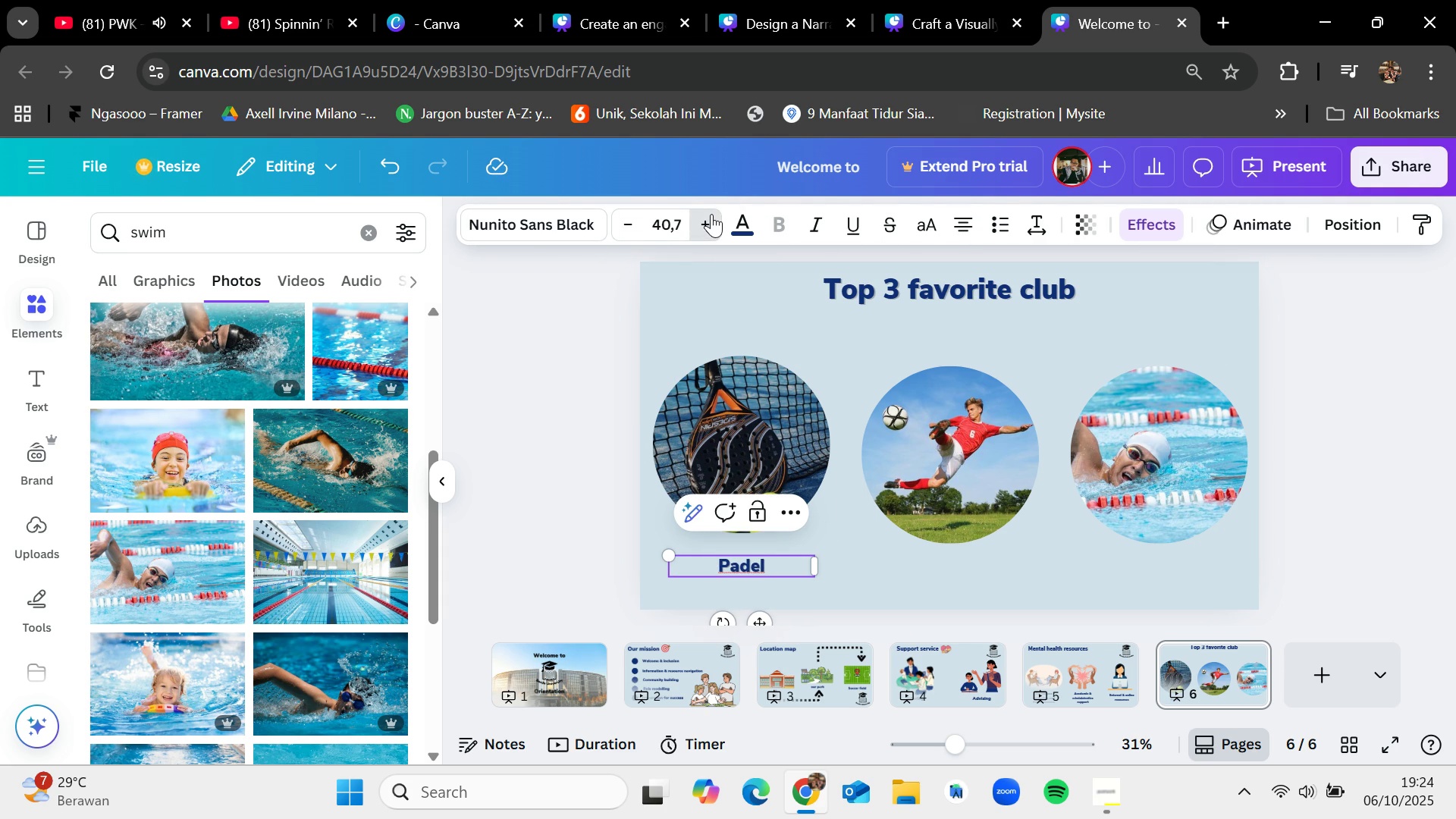 
triple_click([711, 214])
 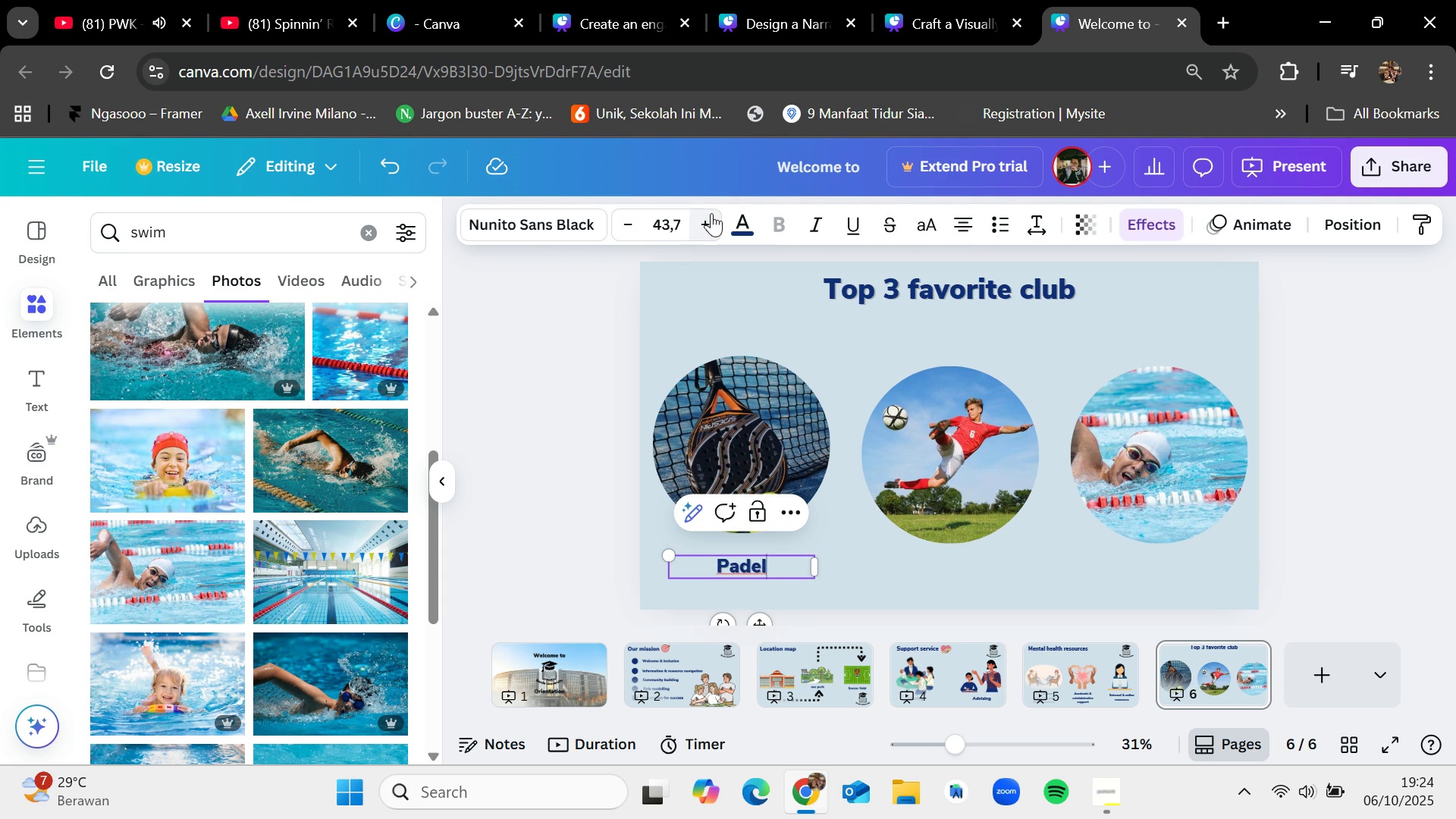 
triple_click([711, 213])
 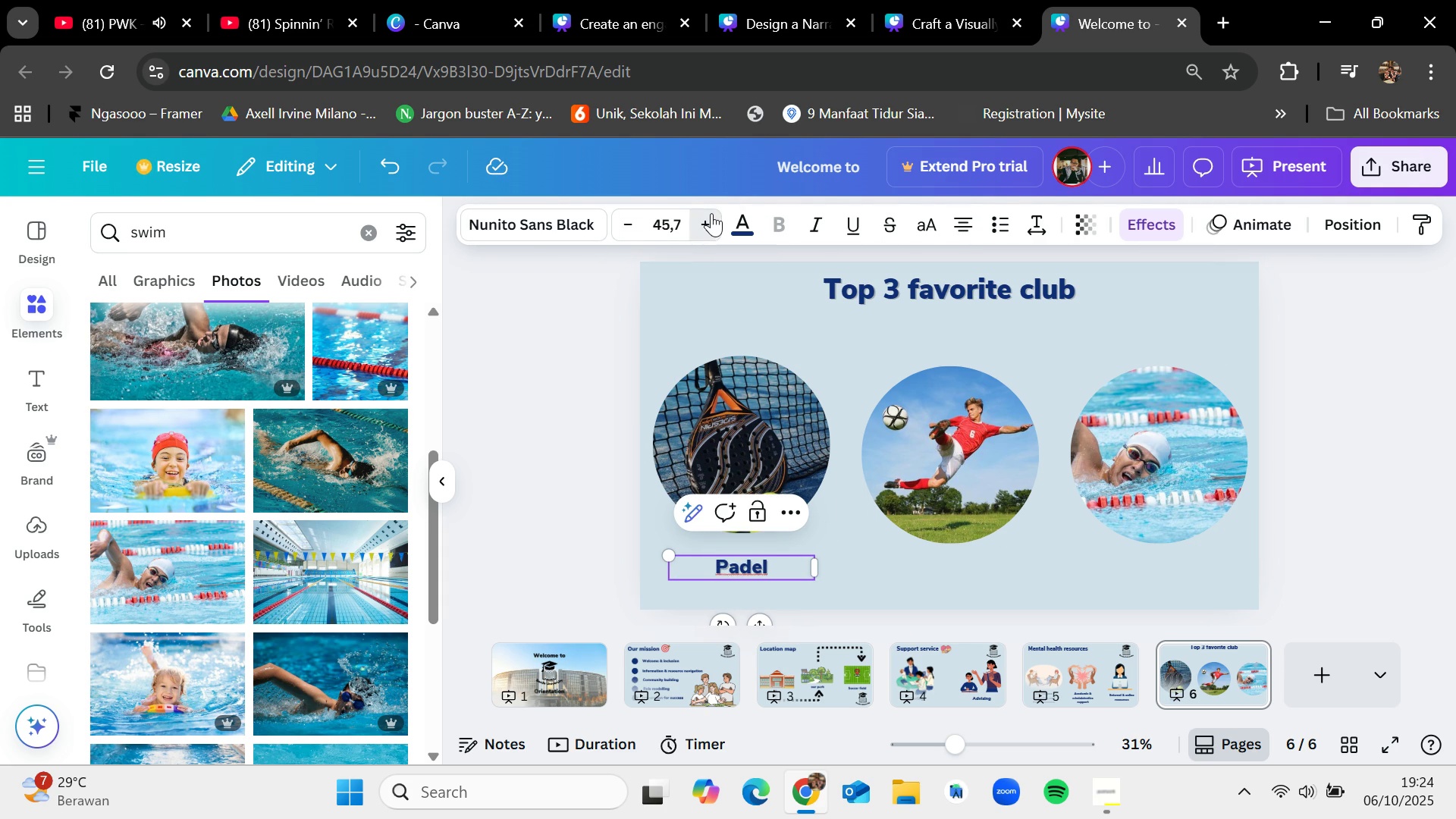 
triple_click([711, 213])
 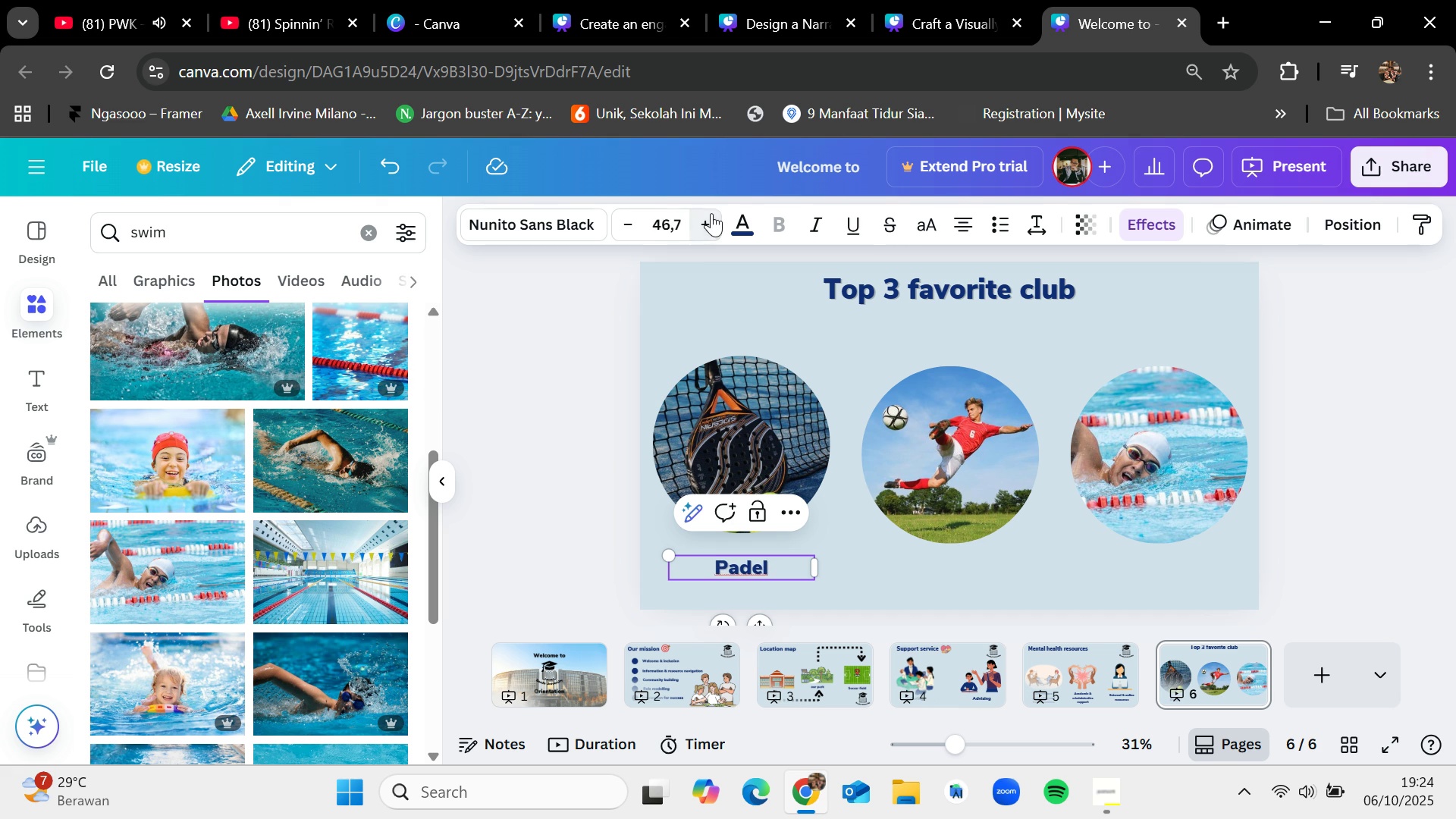 
triple_click([711, 213])
 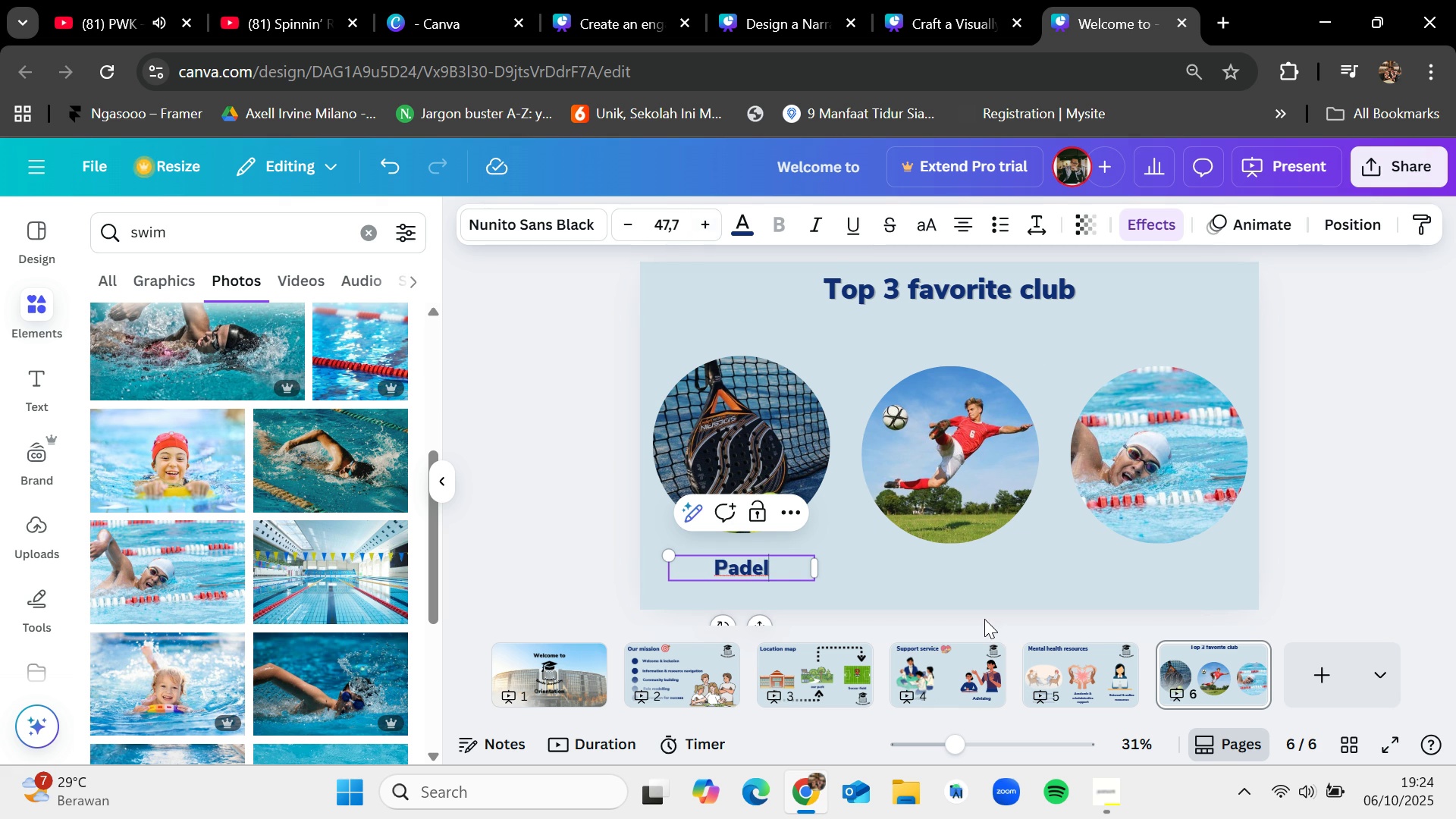 
left_click([984, 619])